 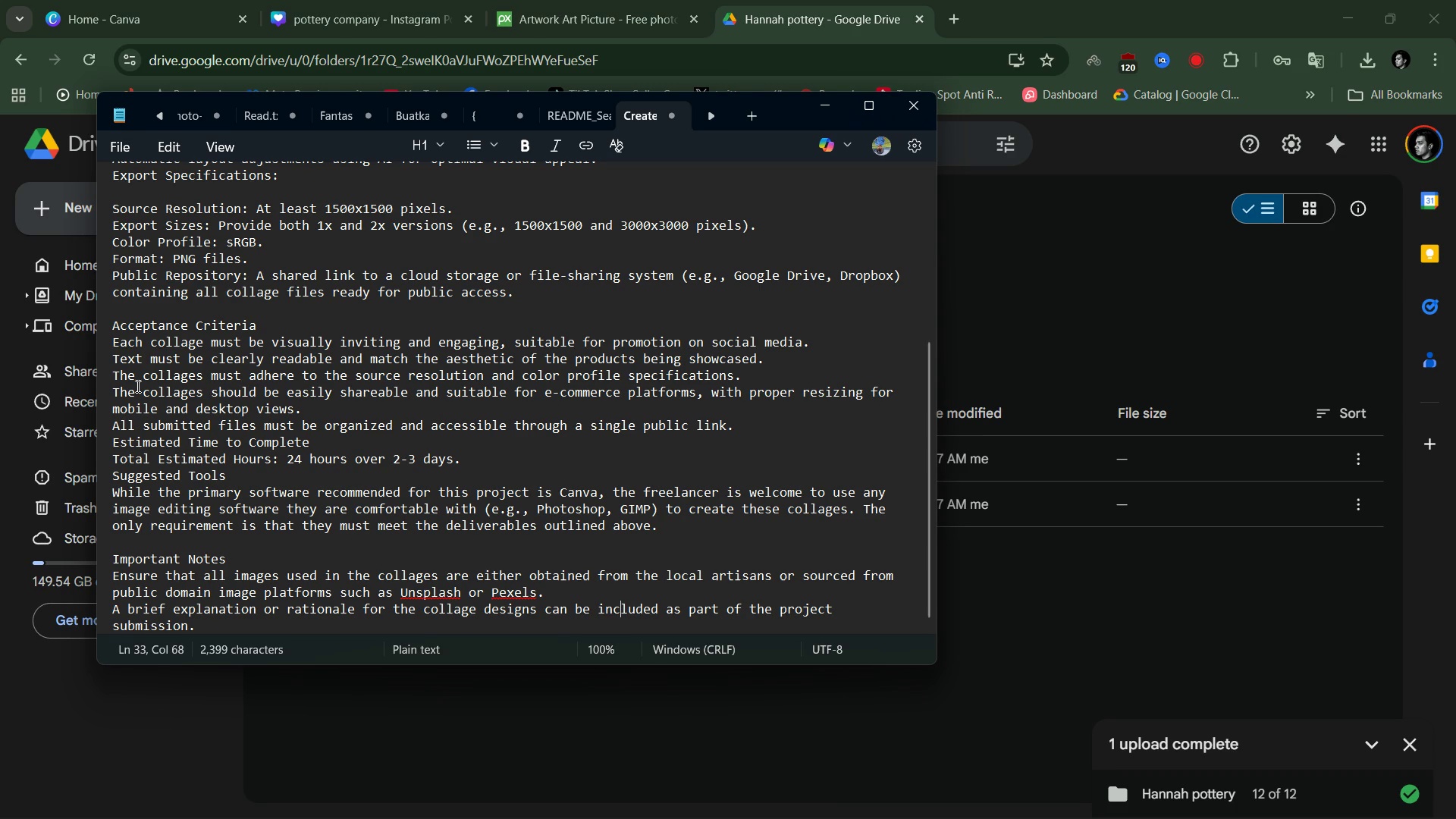 
left_click([709, 742])
 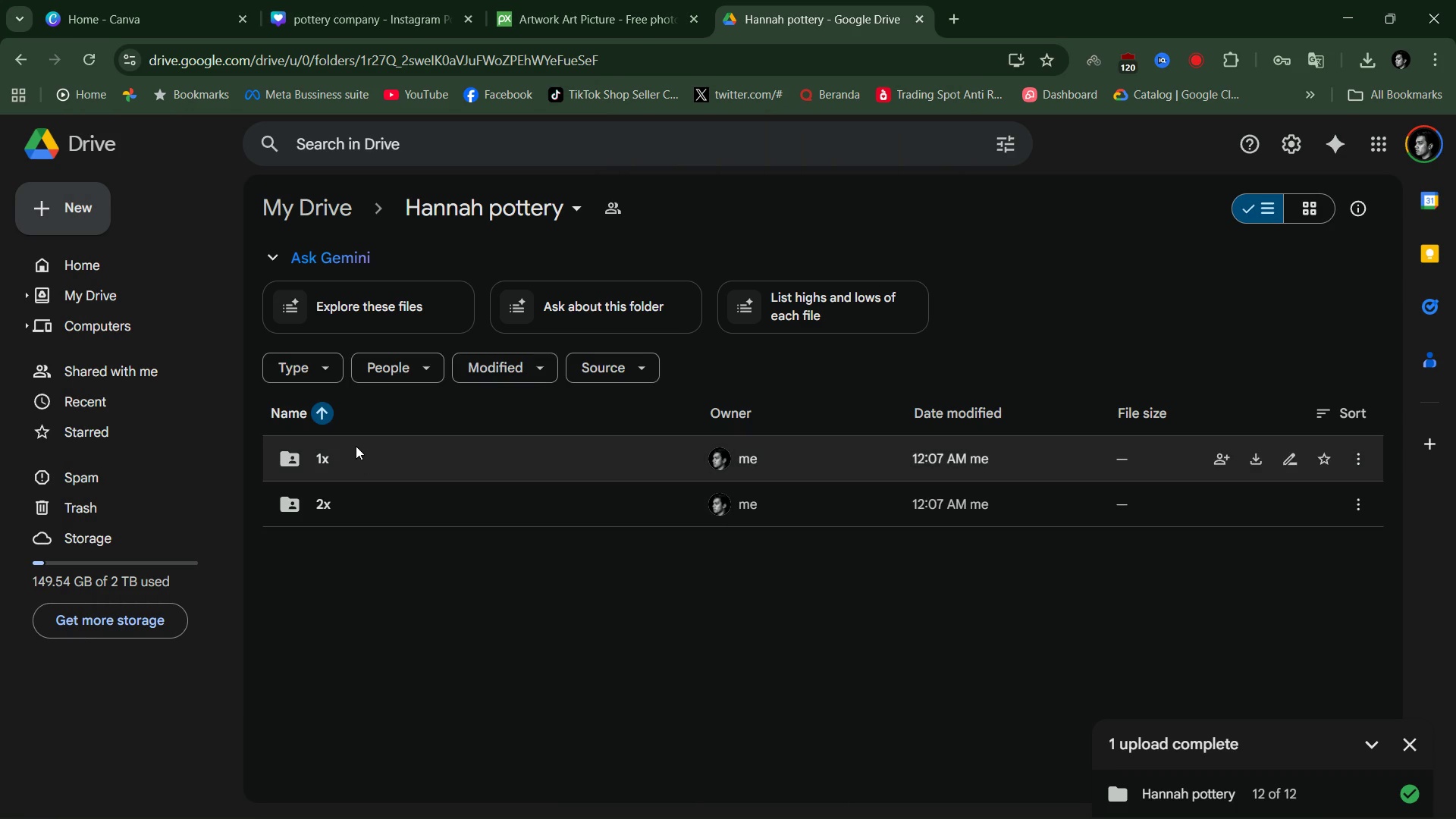 
double_click([356, 446])
 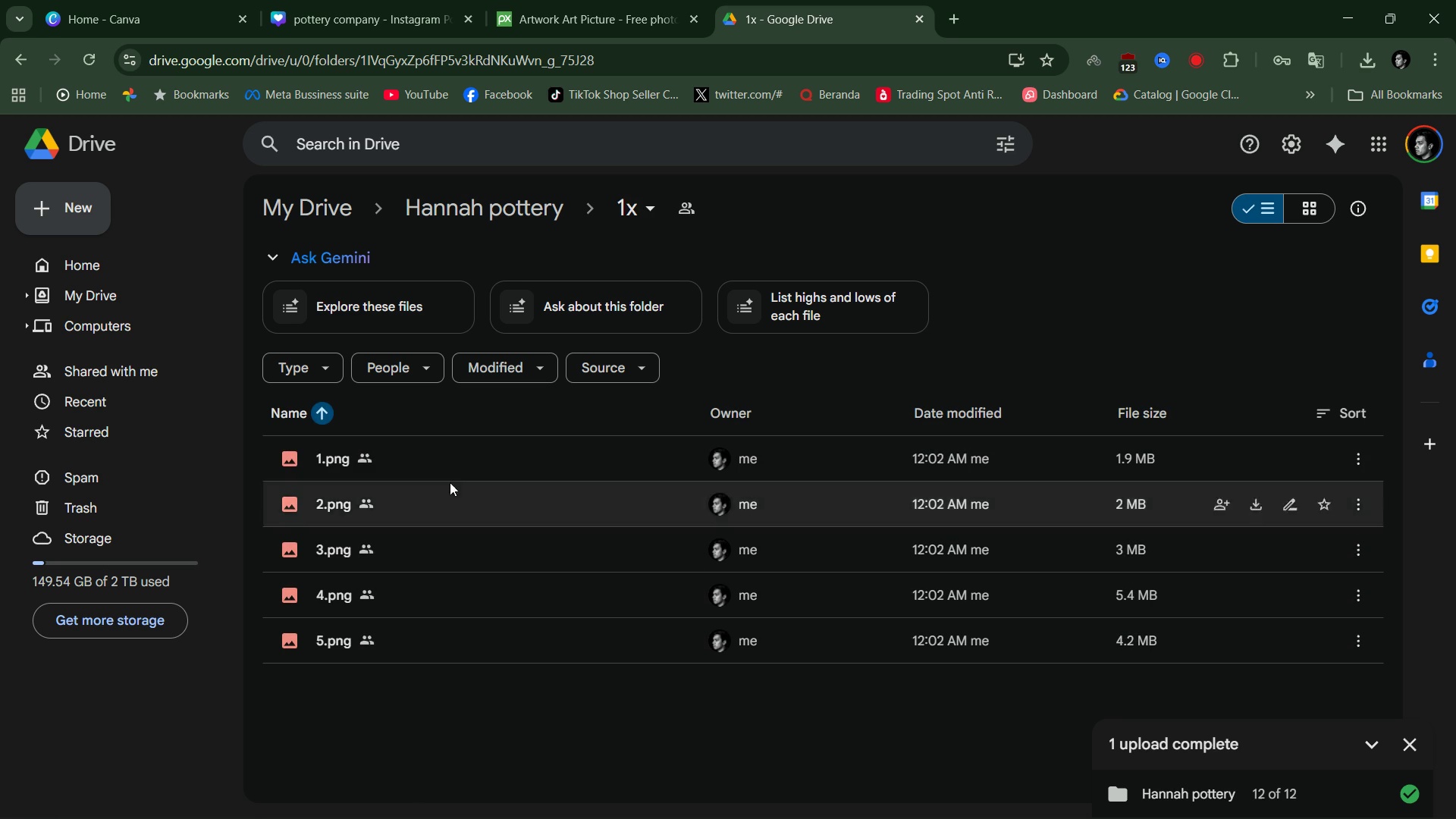 
left_click([461, 454])
 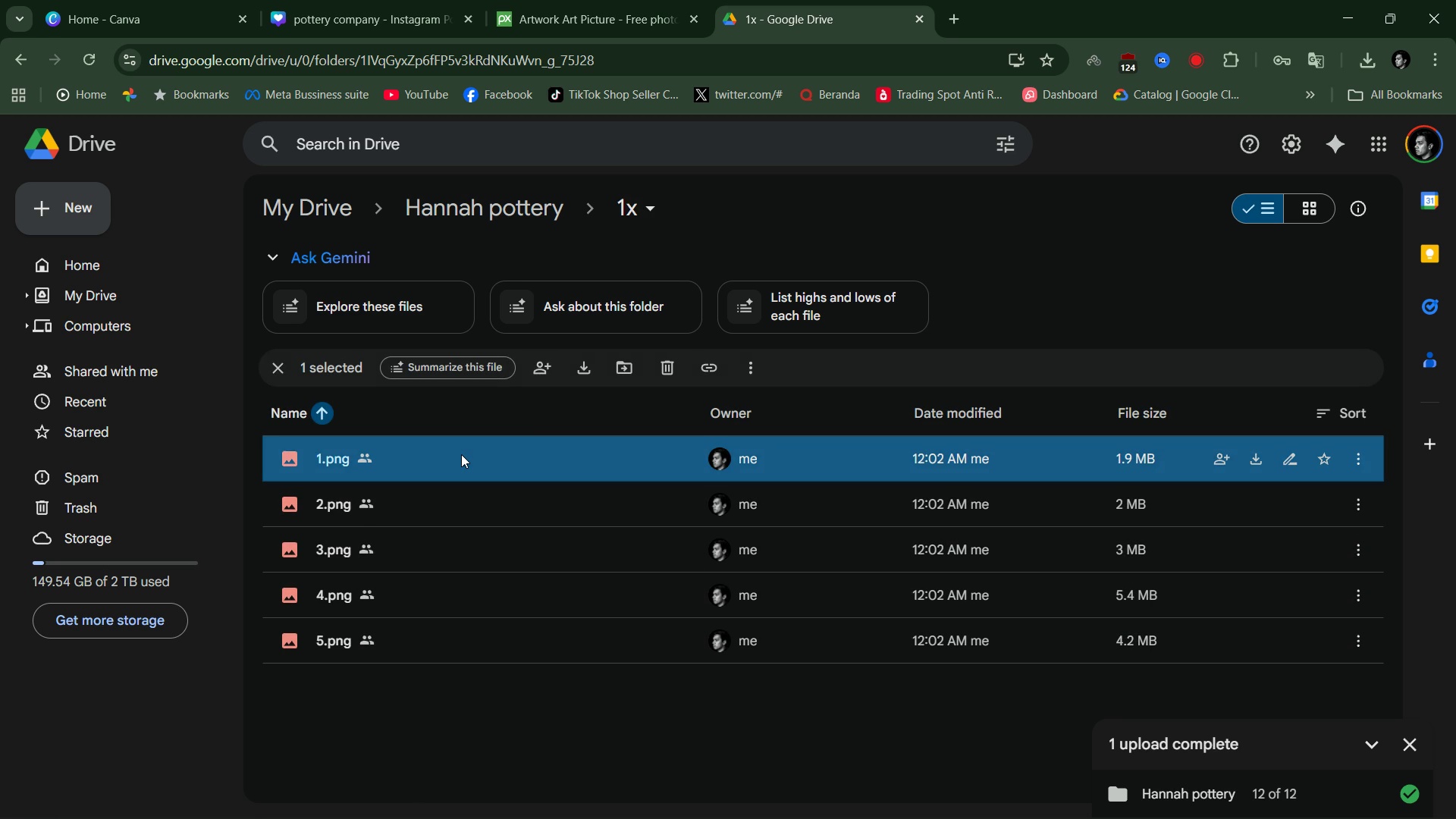 
double_click([461, 454])
 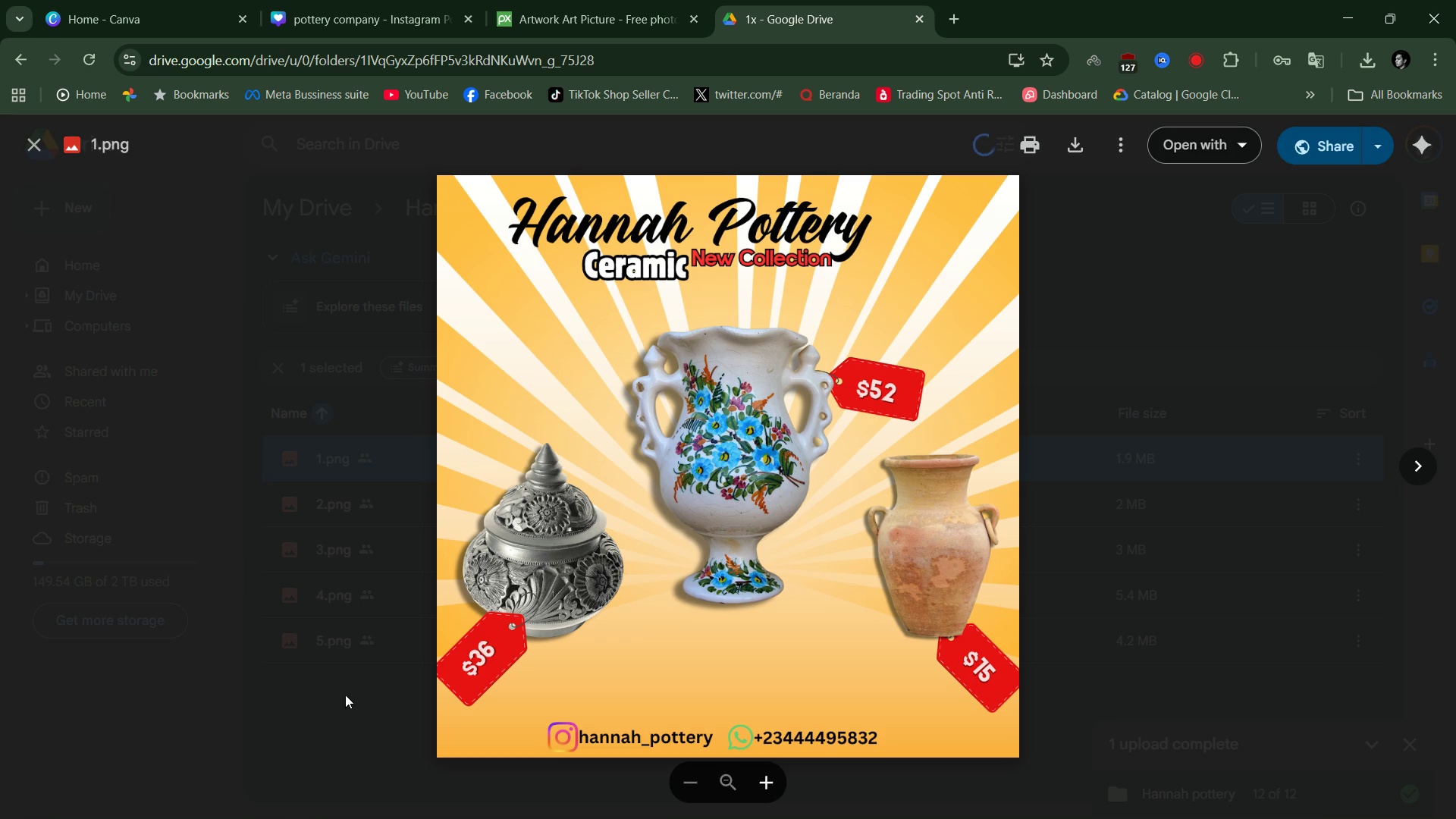 
left_click([349, 705])
 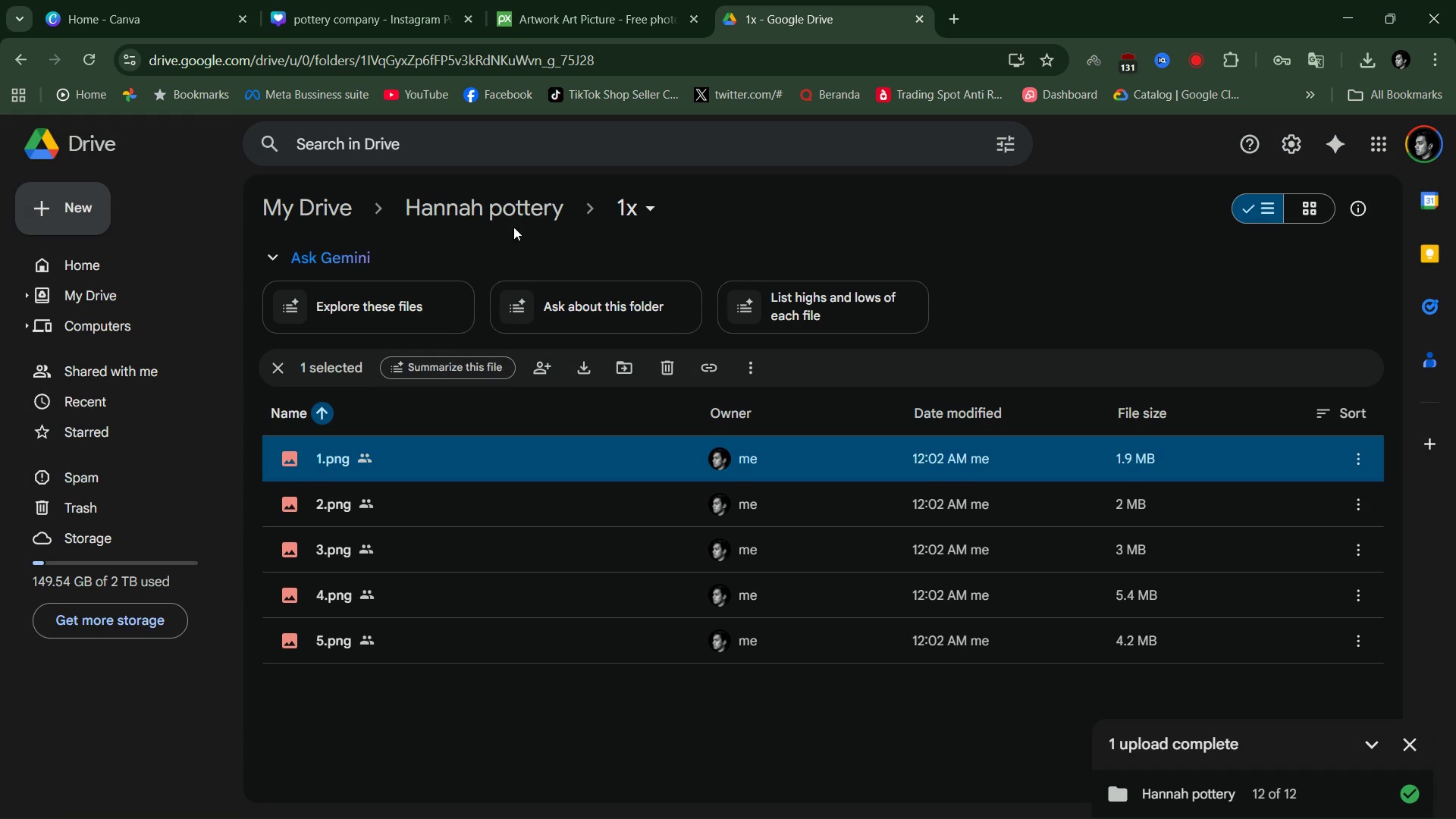 
left_click([507, 215])
 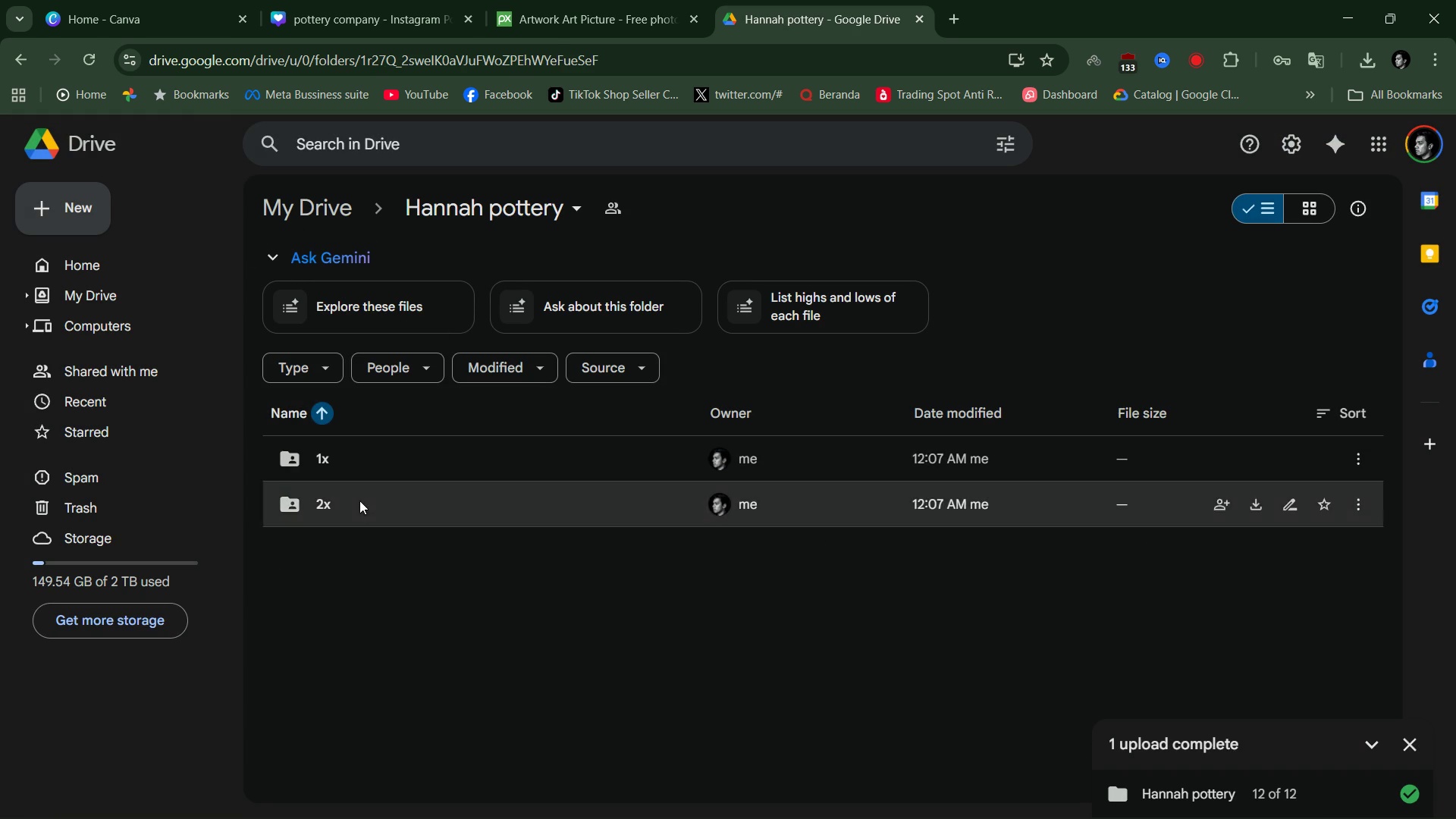 
double_click([359, 500])
 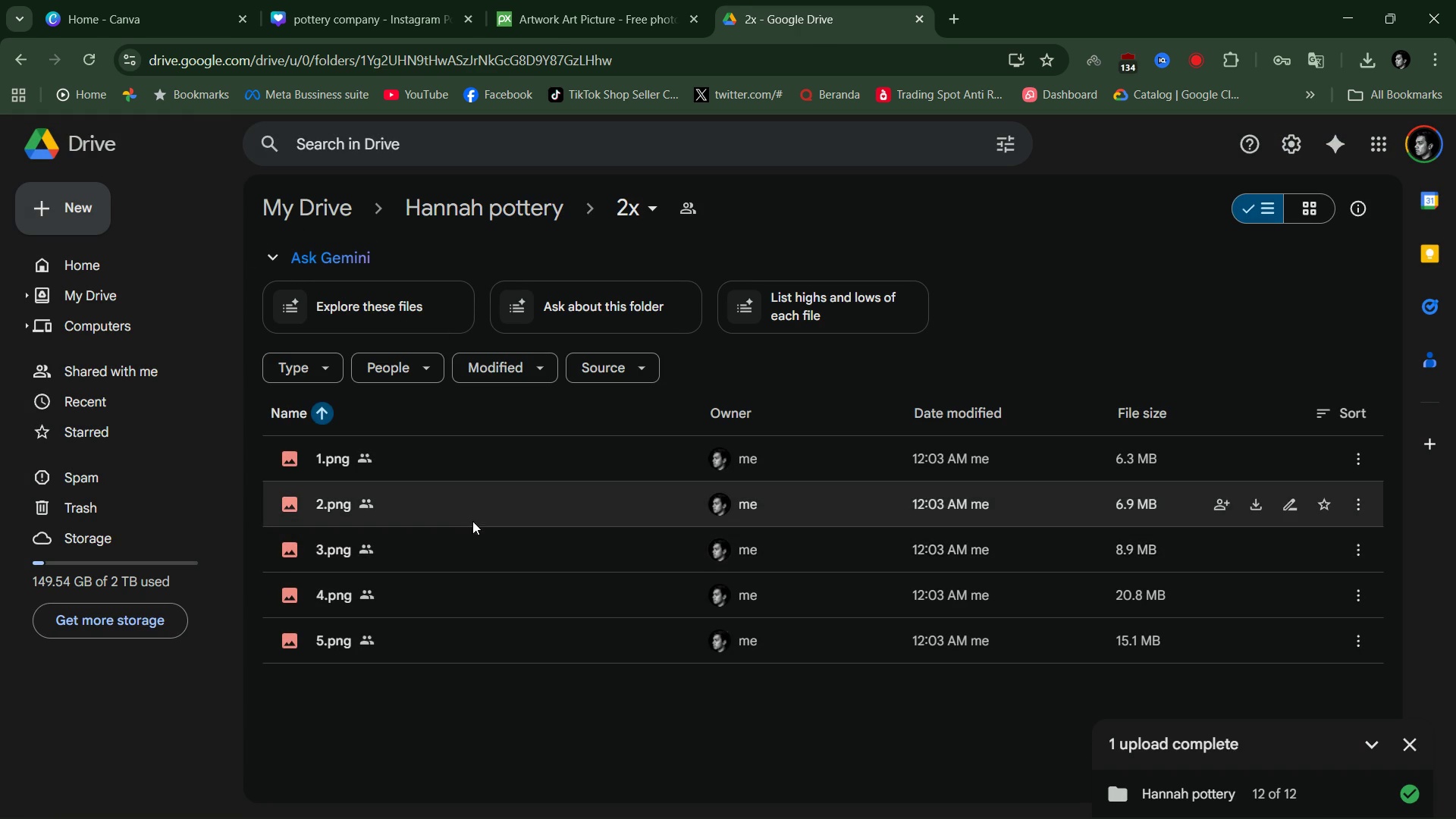 
double_click([479, 512])
 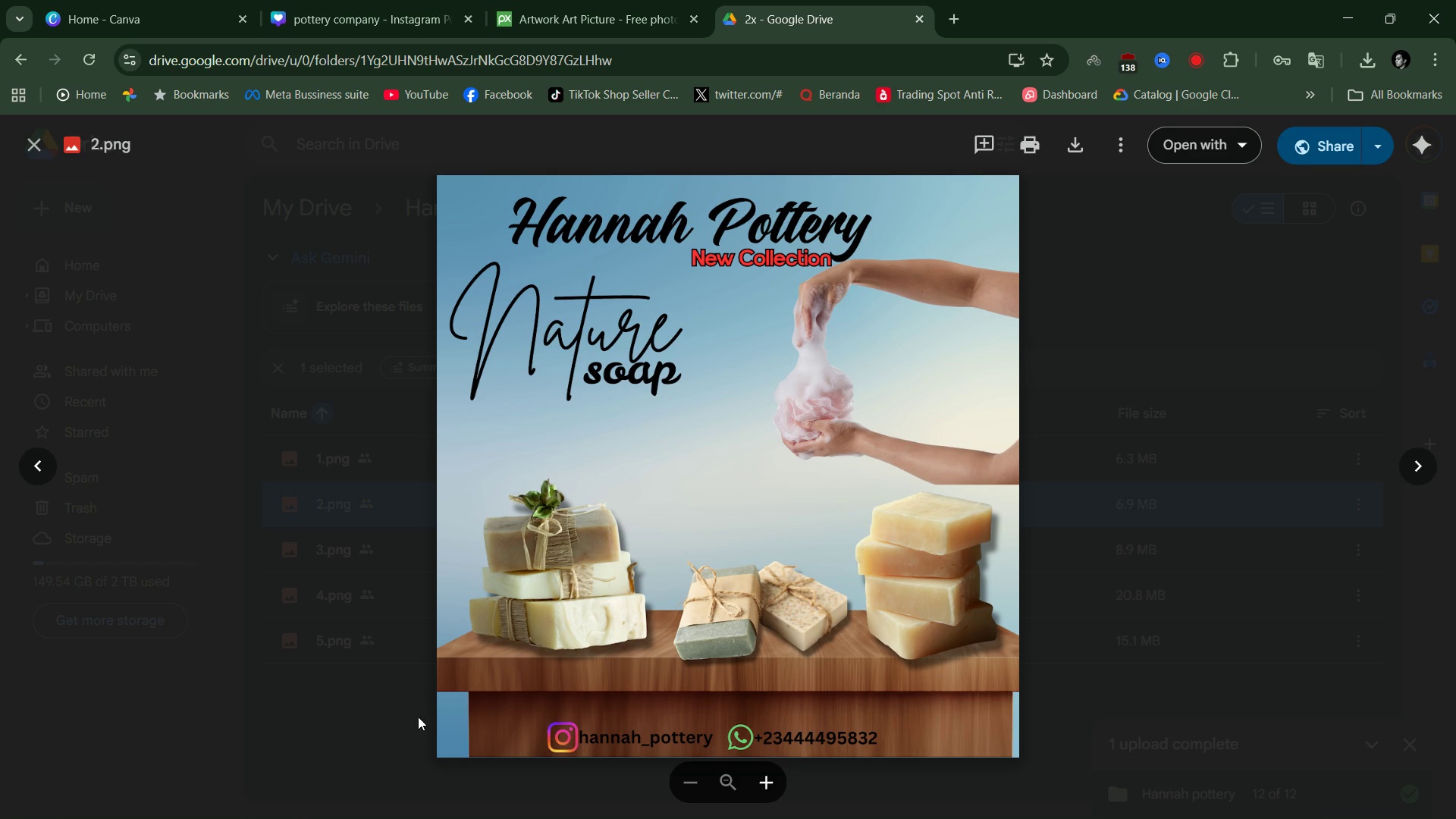 
left_click([392, 713])
 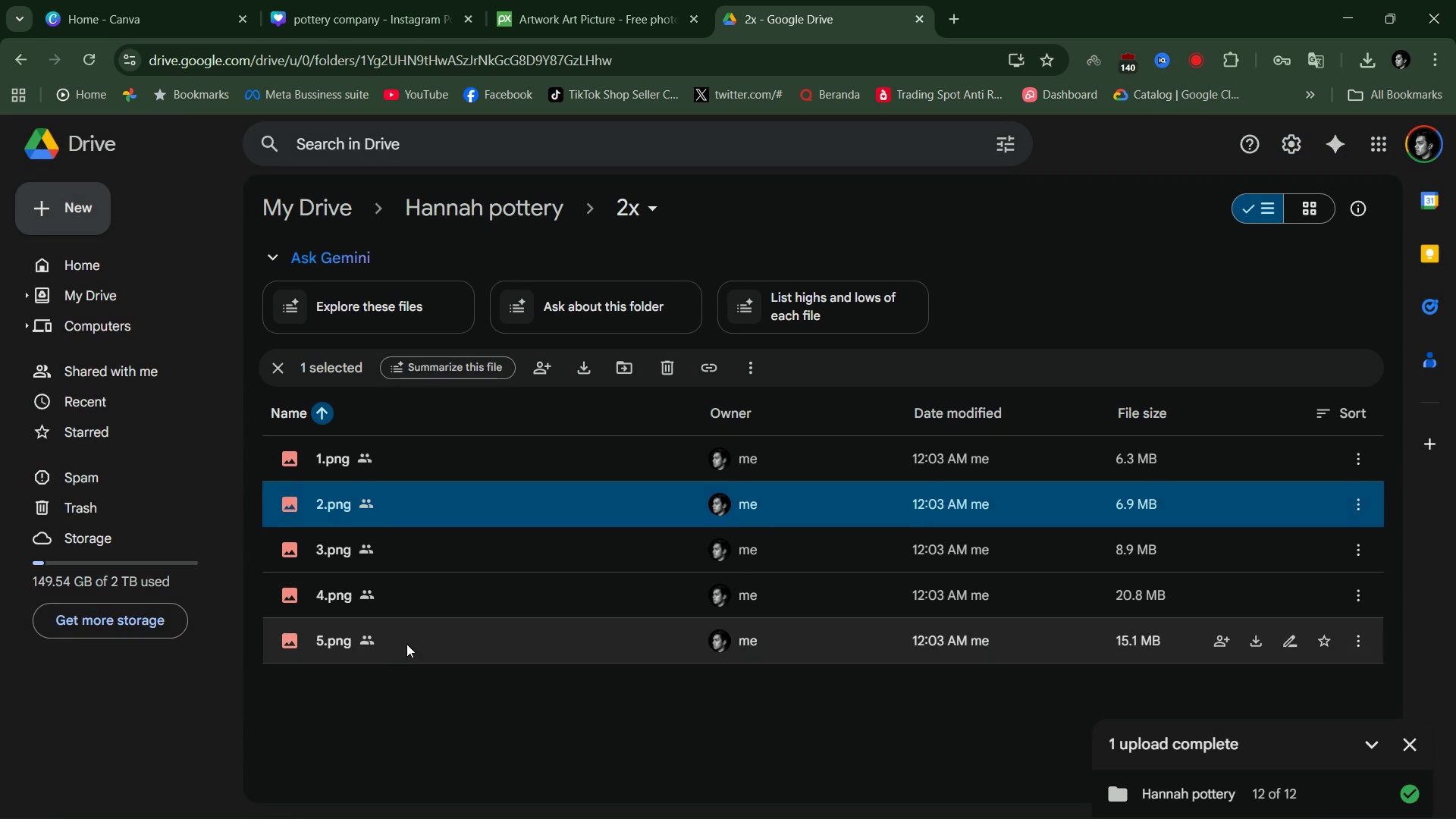 
left_click([406, 644])
 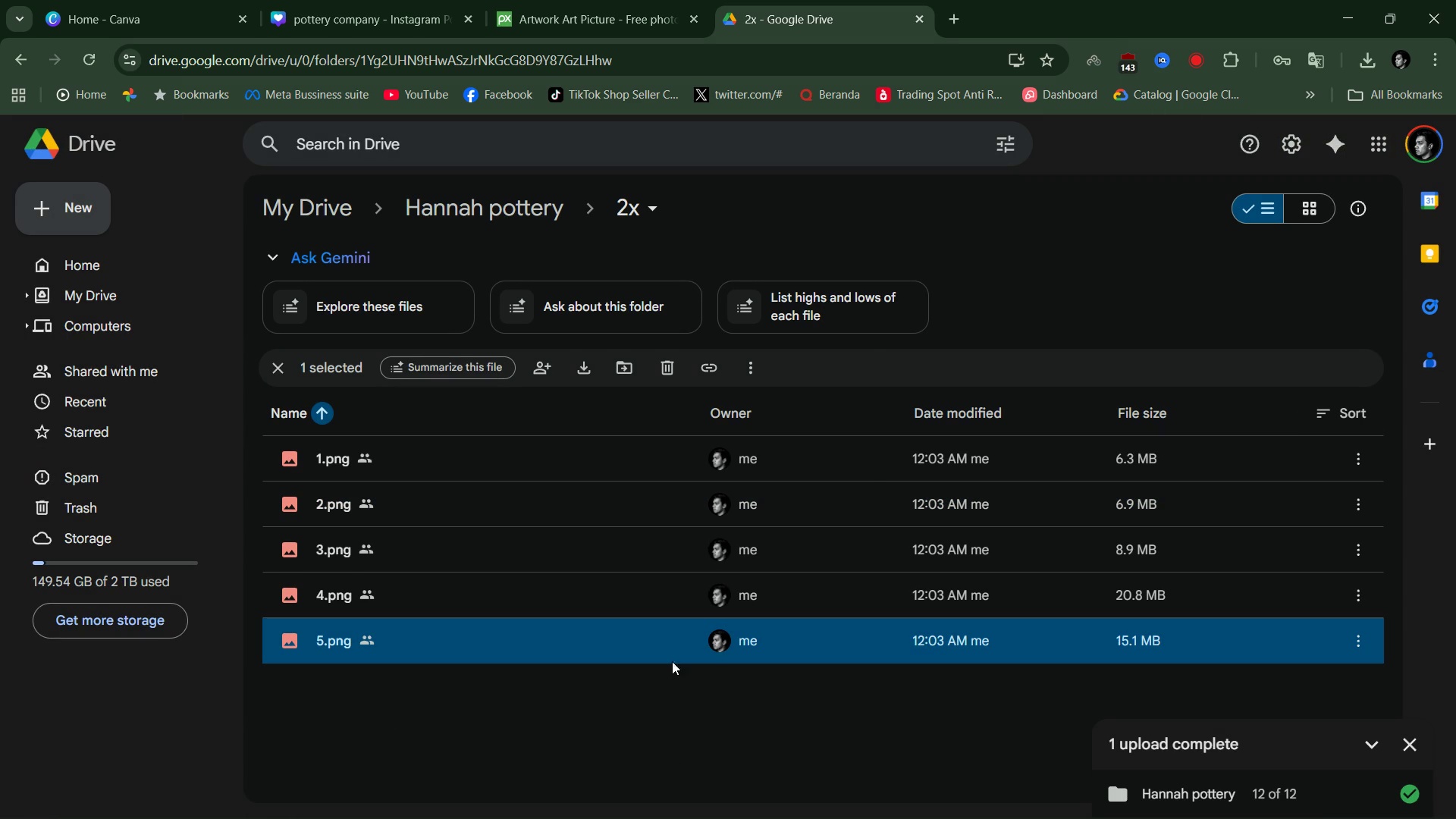 
right_click([571, 639])
 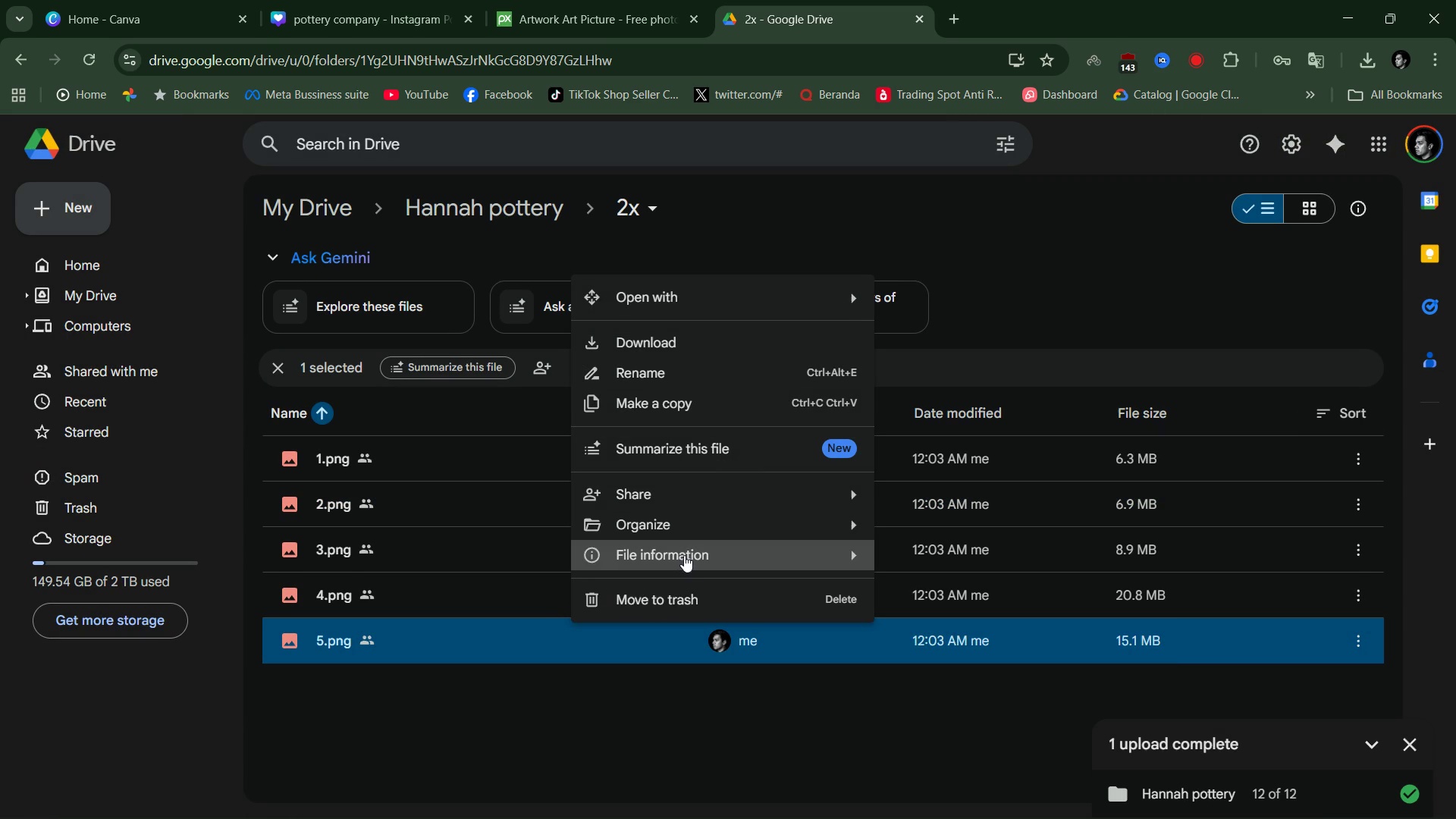 
left_click([684, 553])
 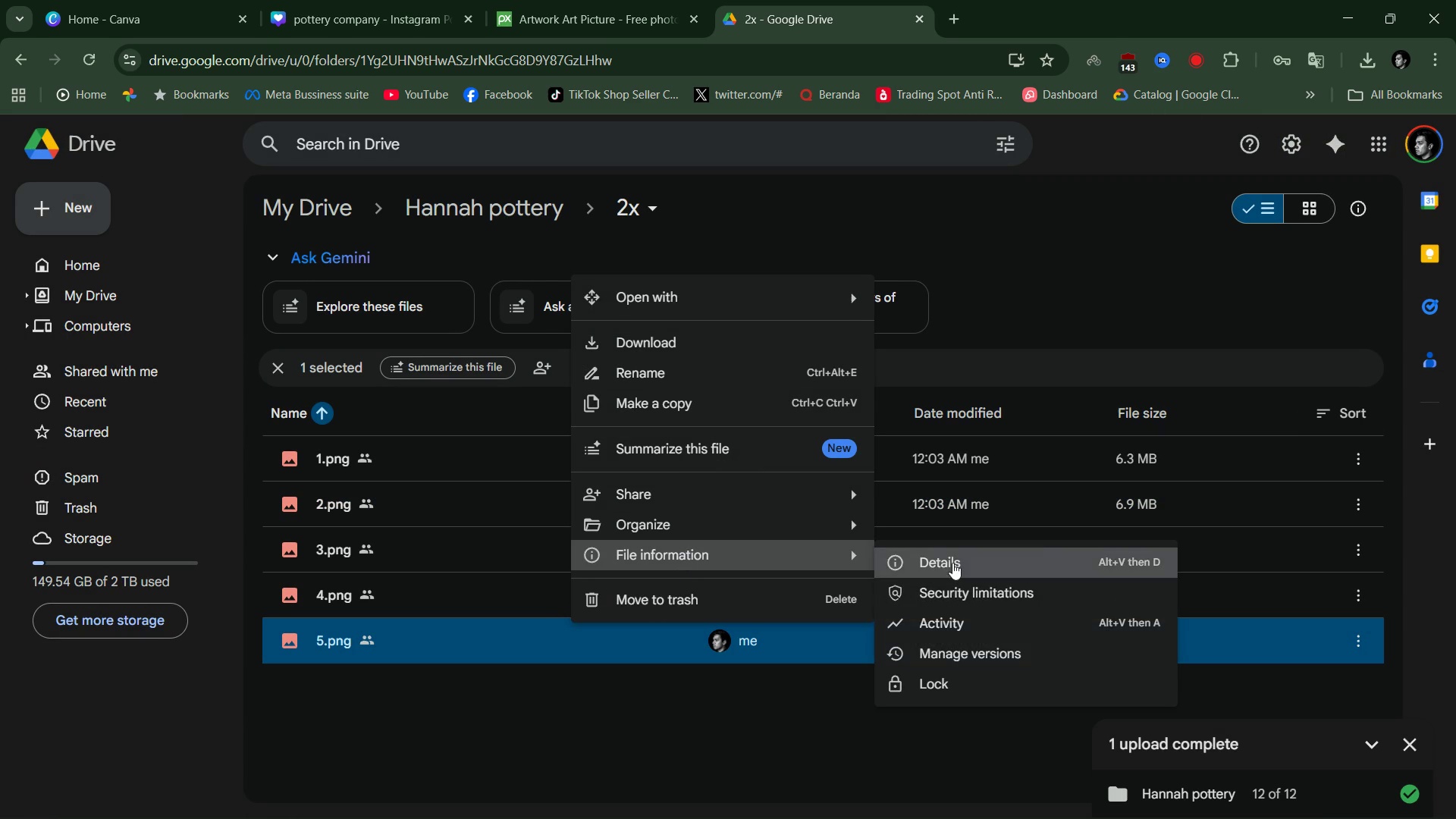 
left_click([952, 563])
 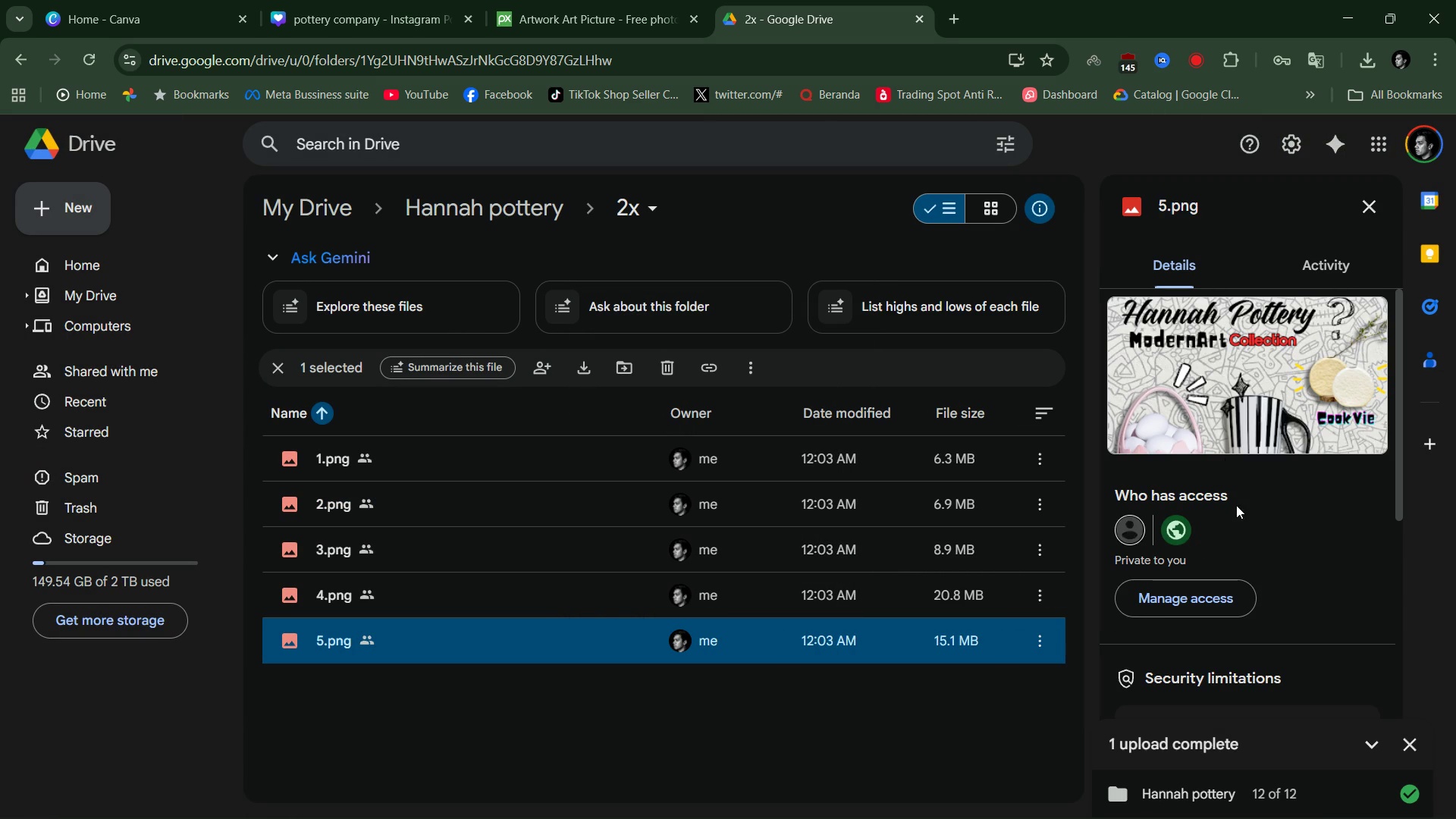 
scroll: coordinate [1326, 634], scroll_direction: down, amount: 5.0
 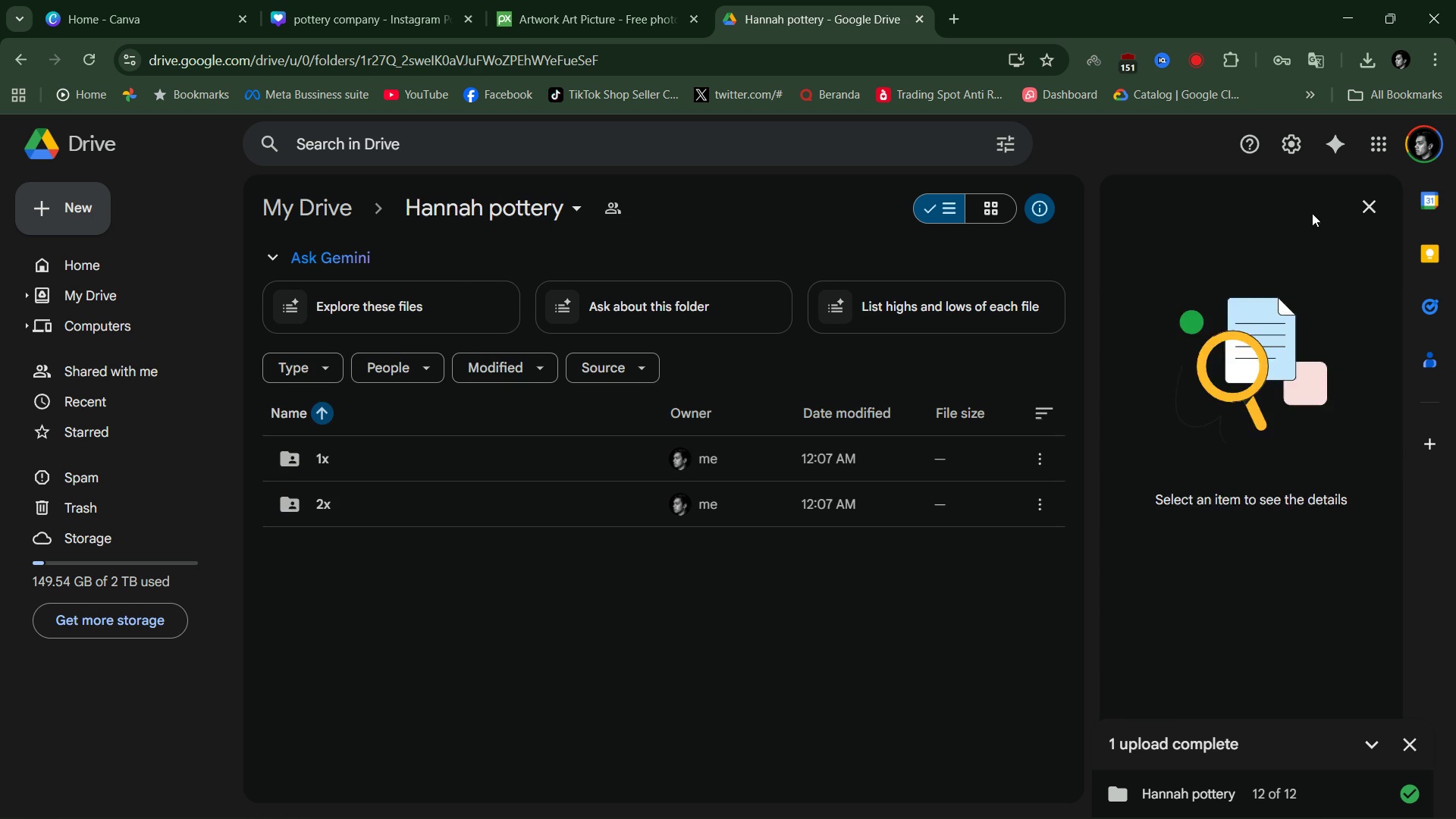 
left_click([1373, 206])
 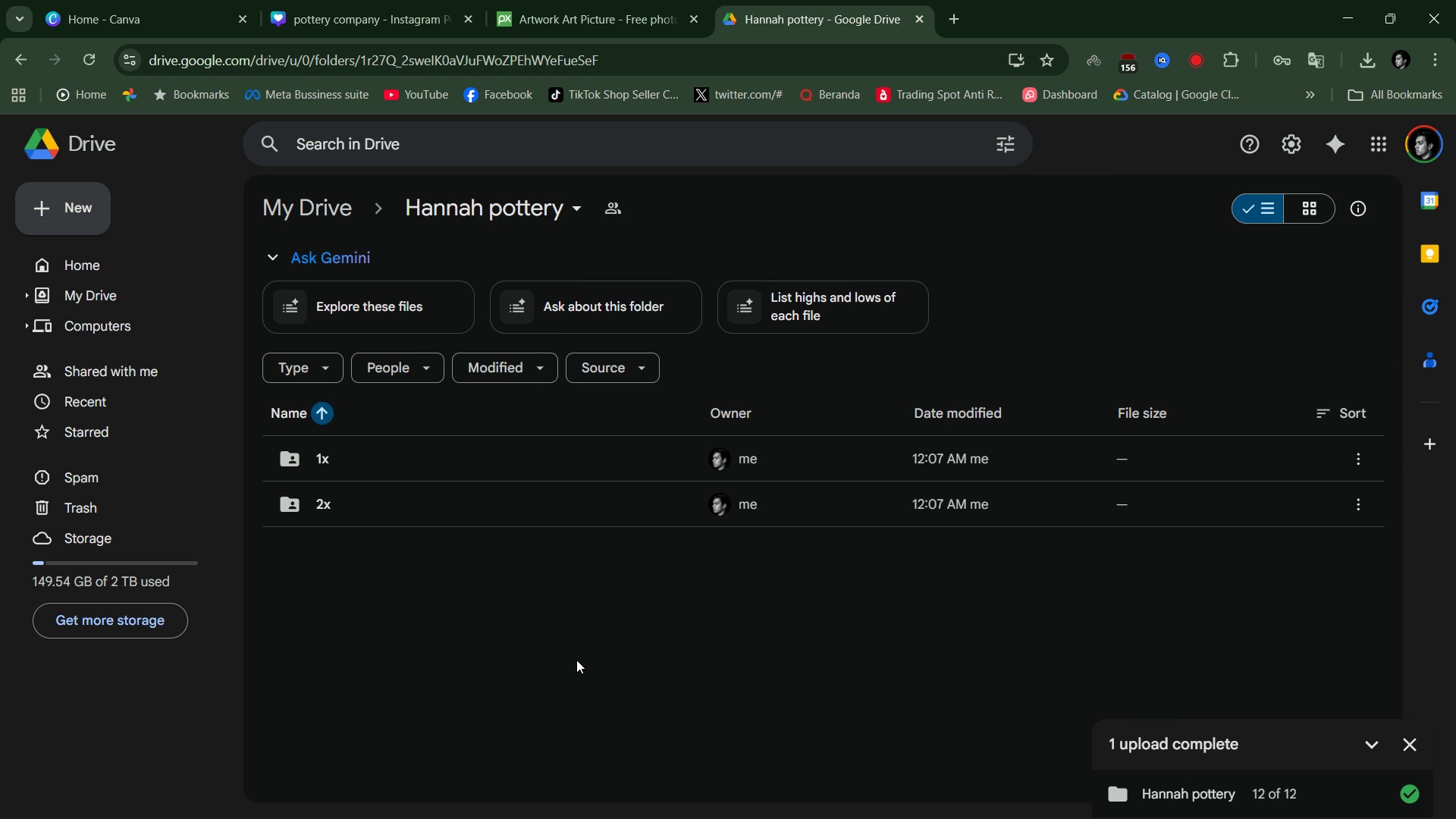 
left_click([576, 660])